 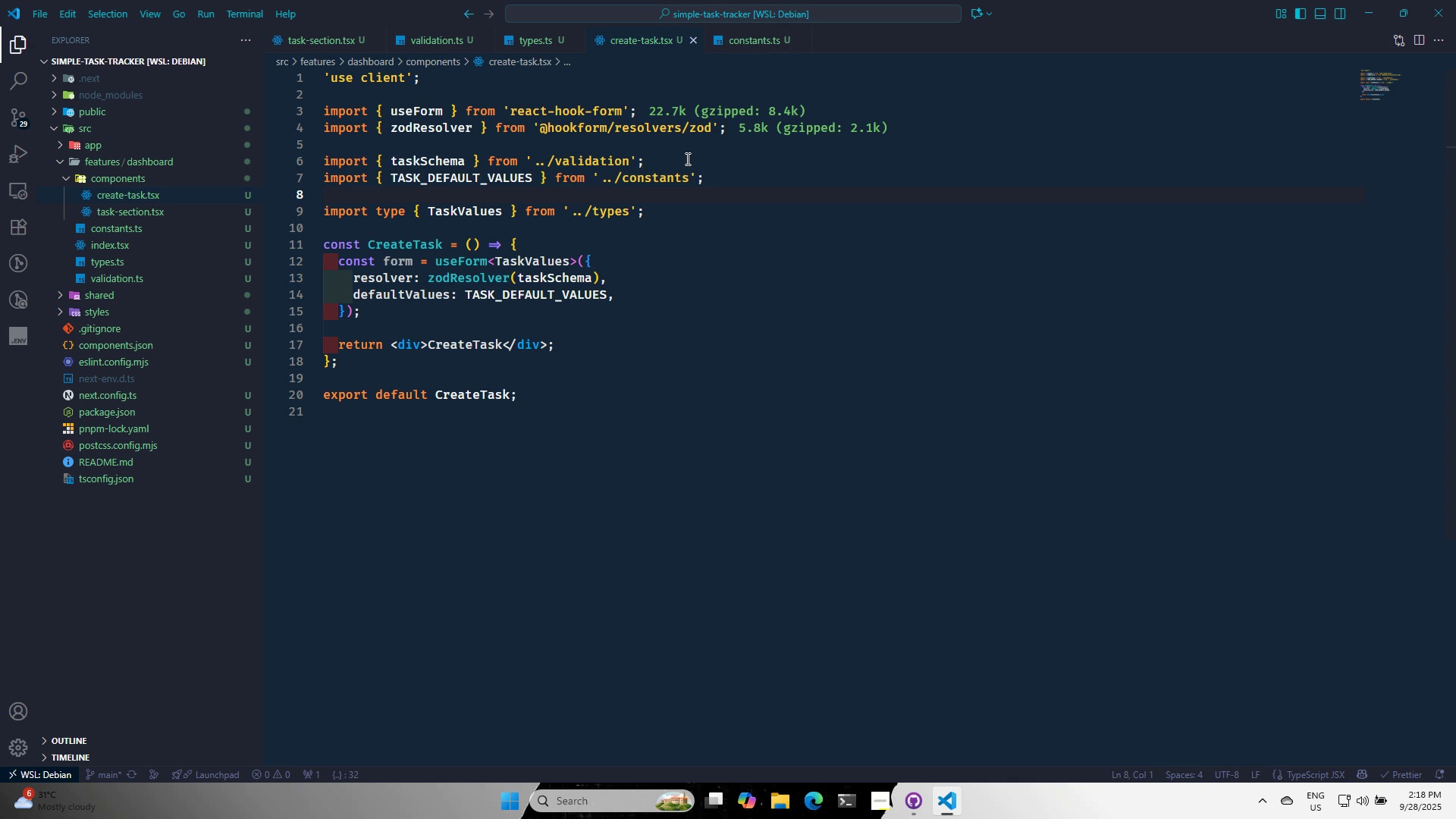 
key(Control+S)
 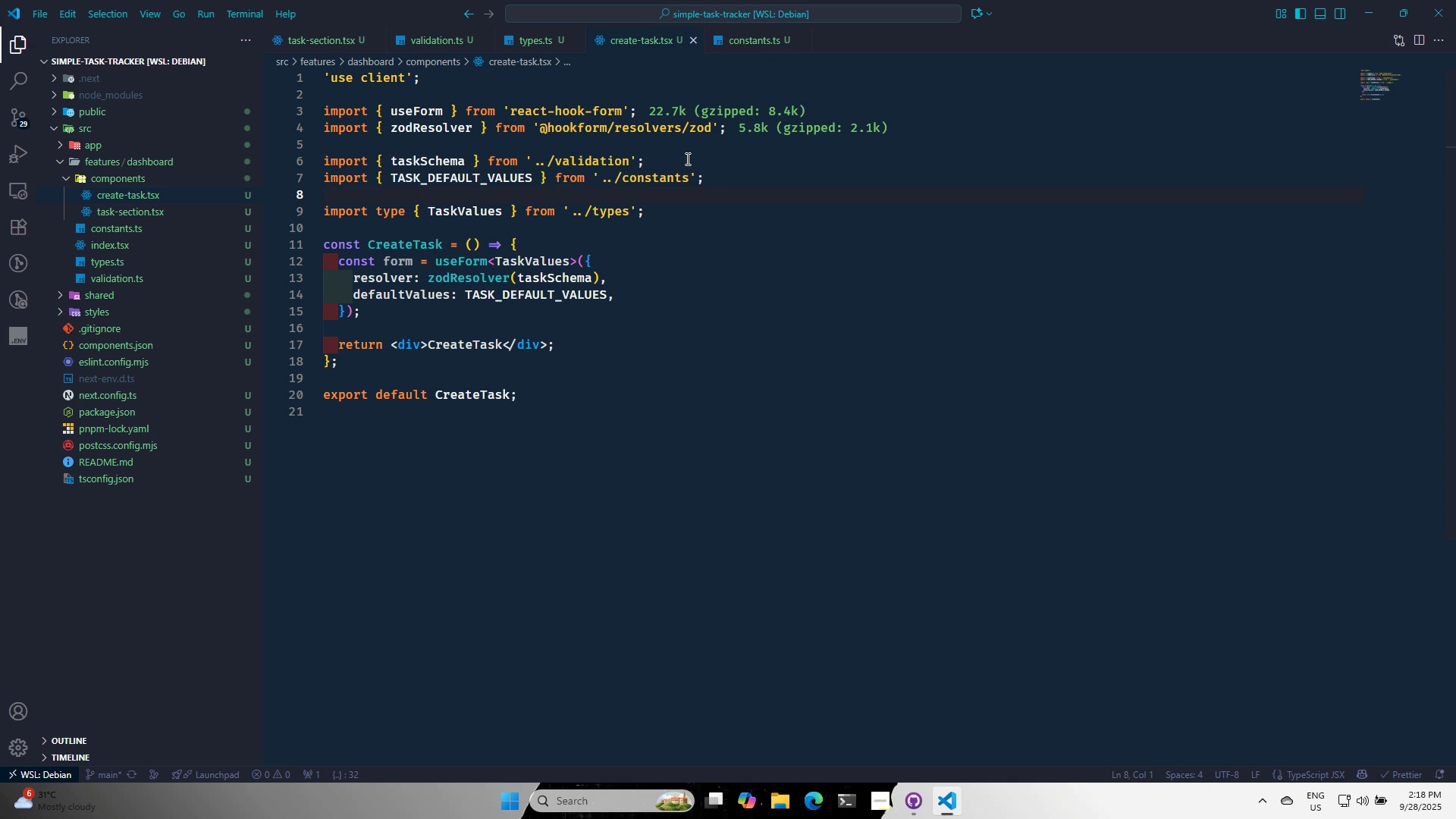 
key(Control+S)
 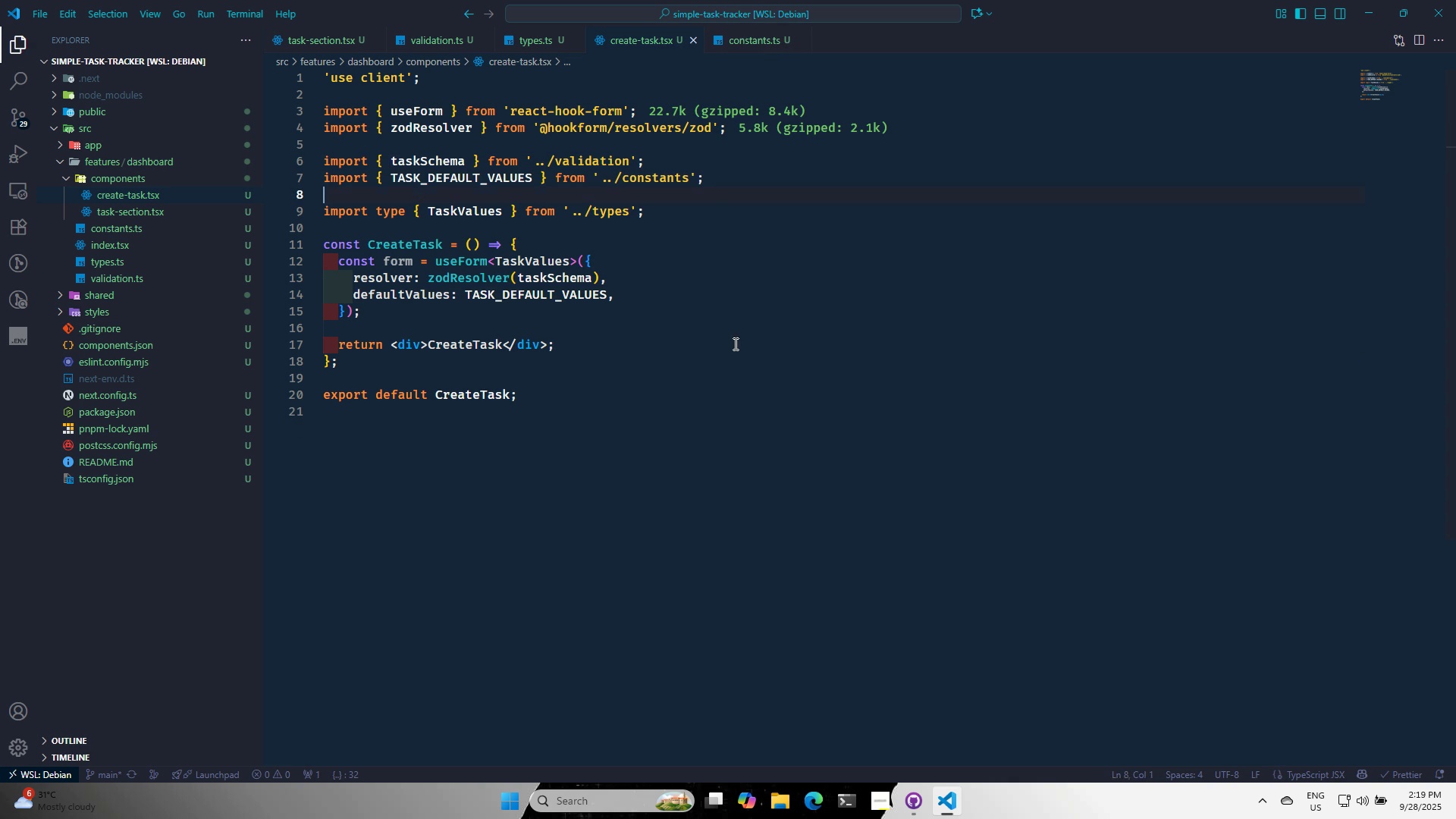 
left_click([734, 344])
 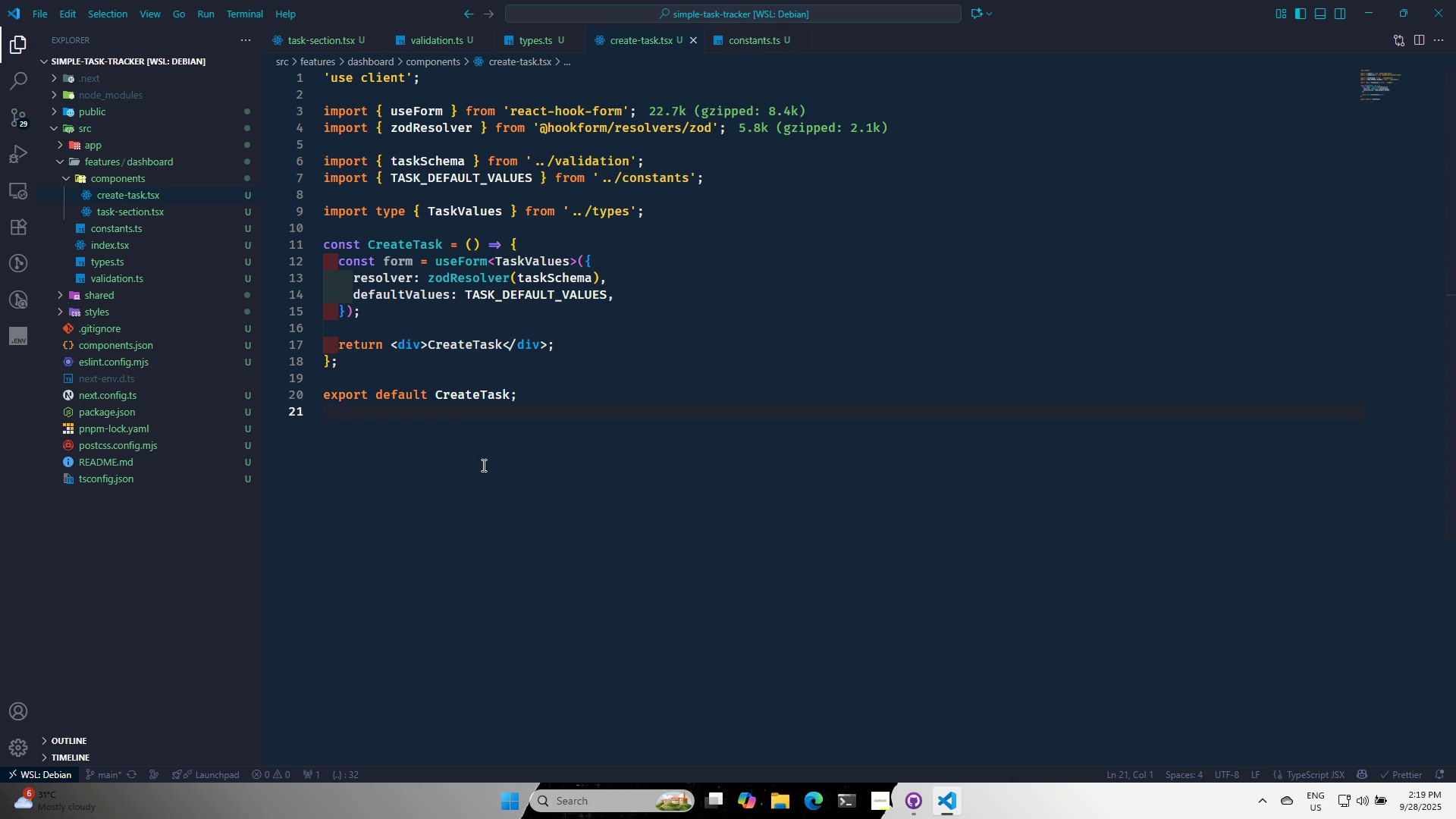 
wait(6.46)
 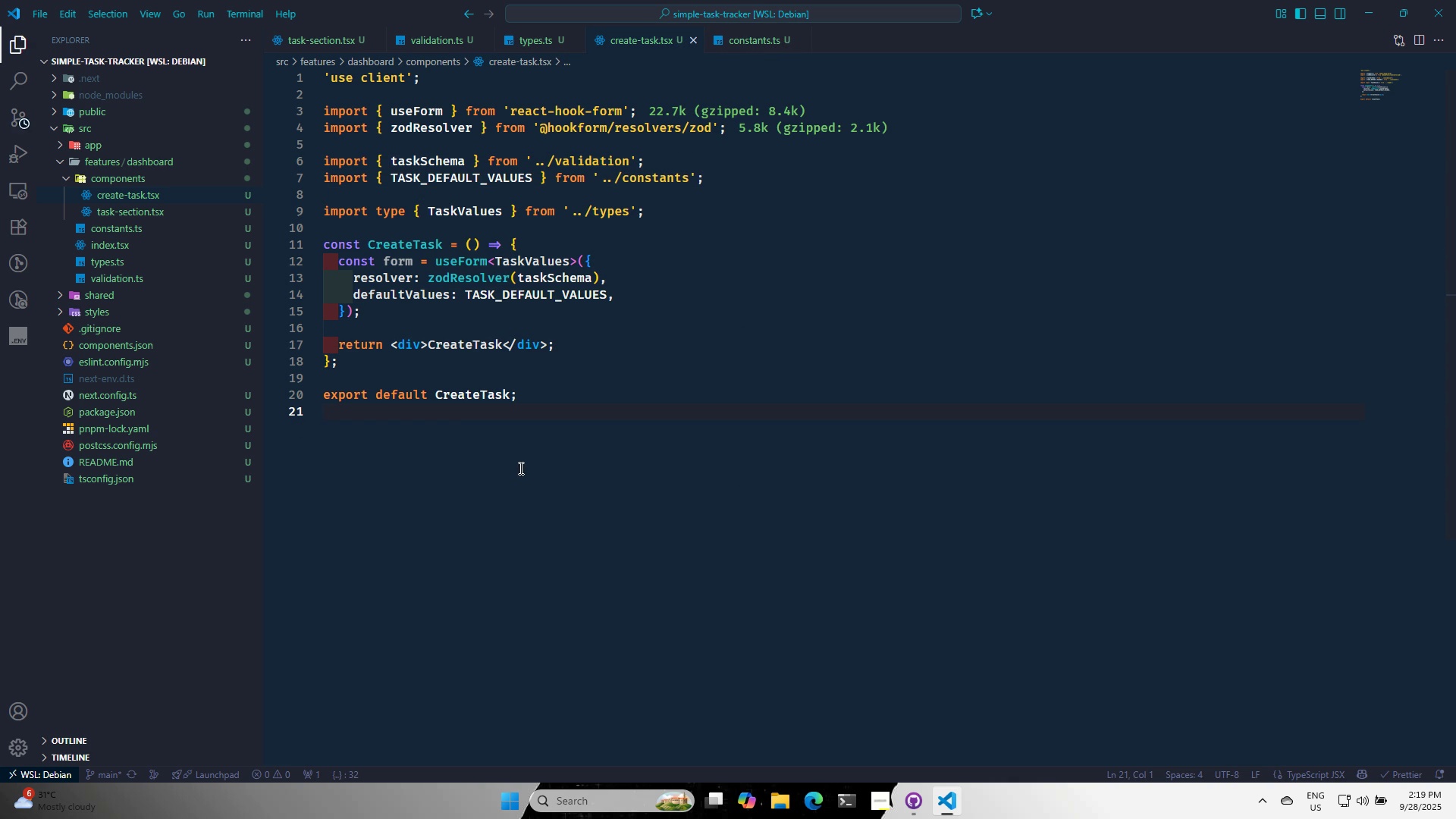 
left_click([422, 341])